 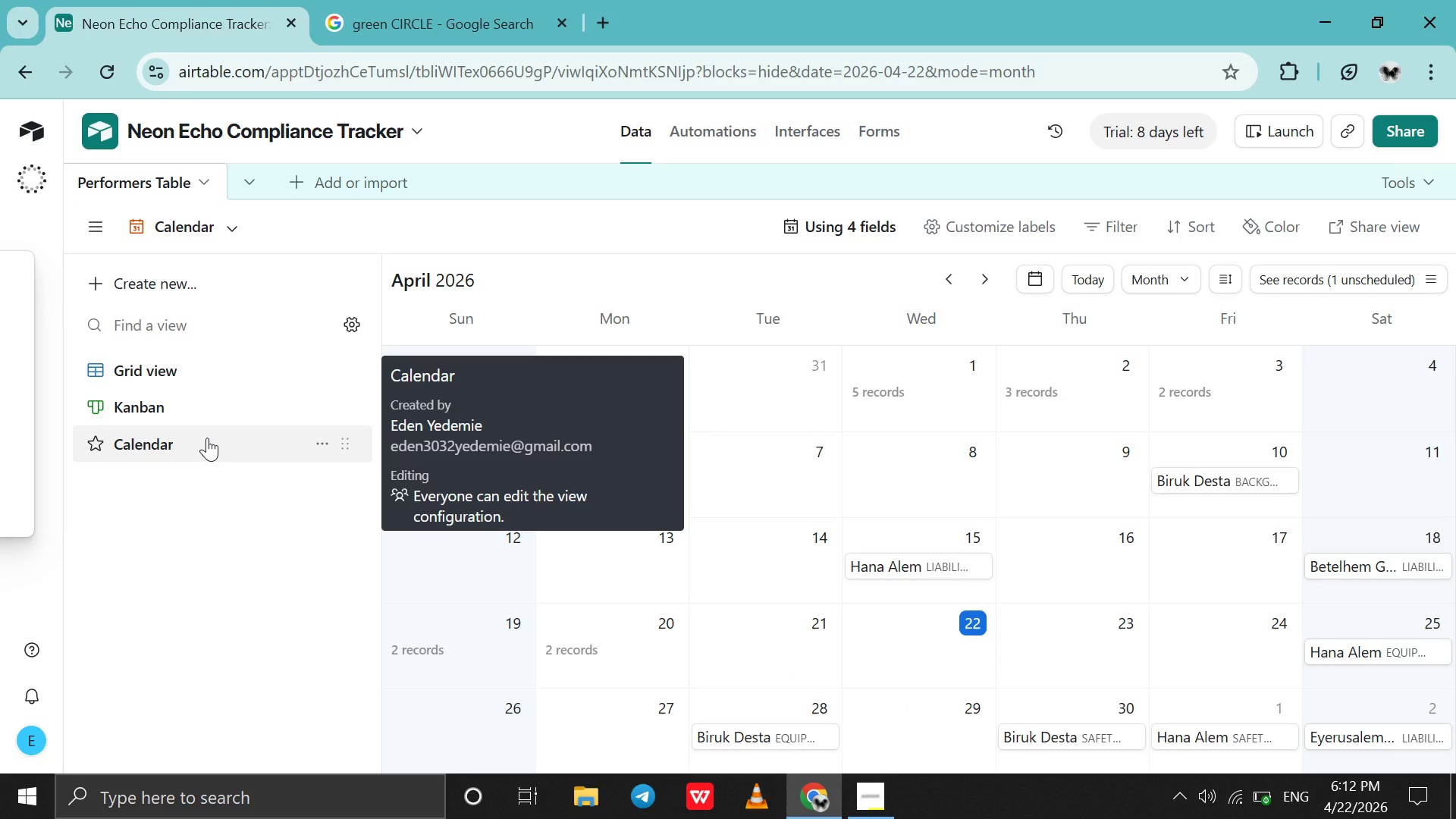 
left_click([331, 453])
 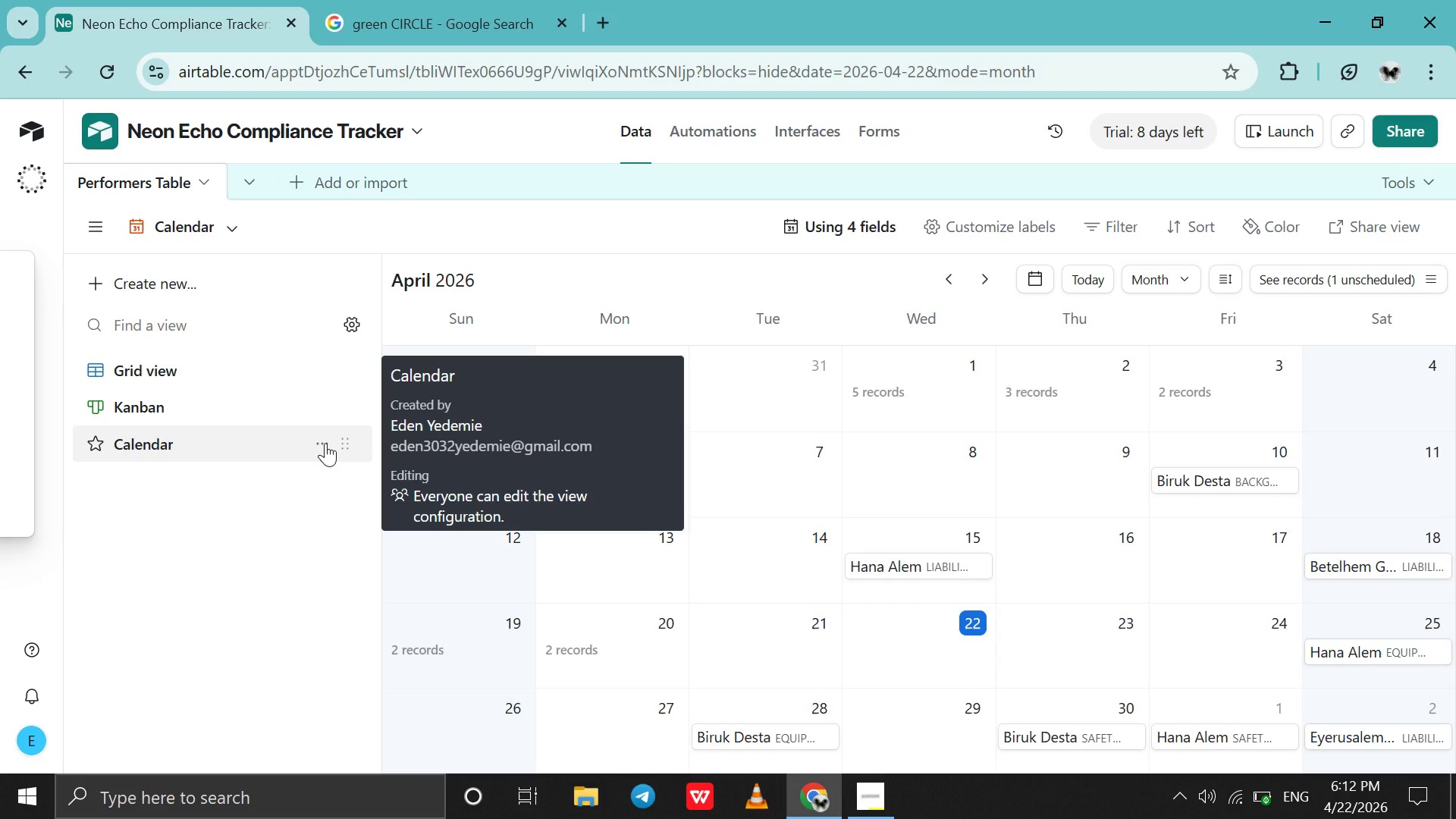 
left_click([325, 443])
 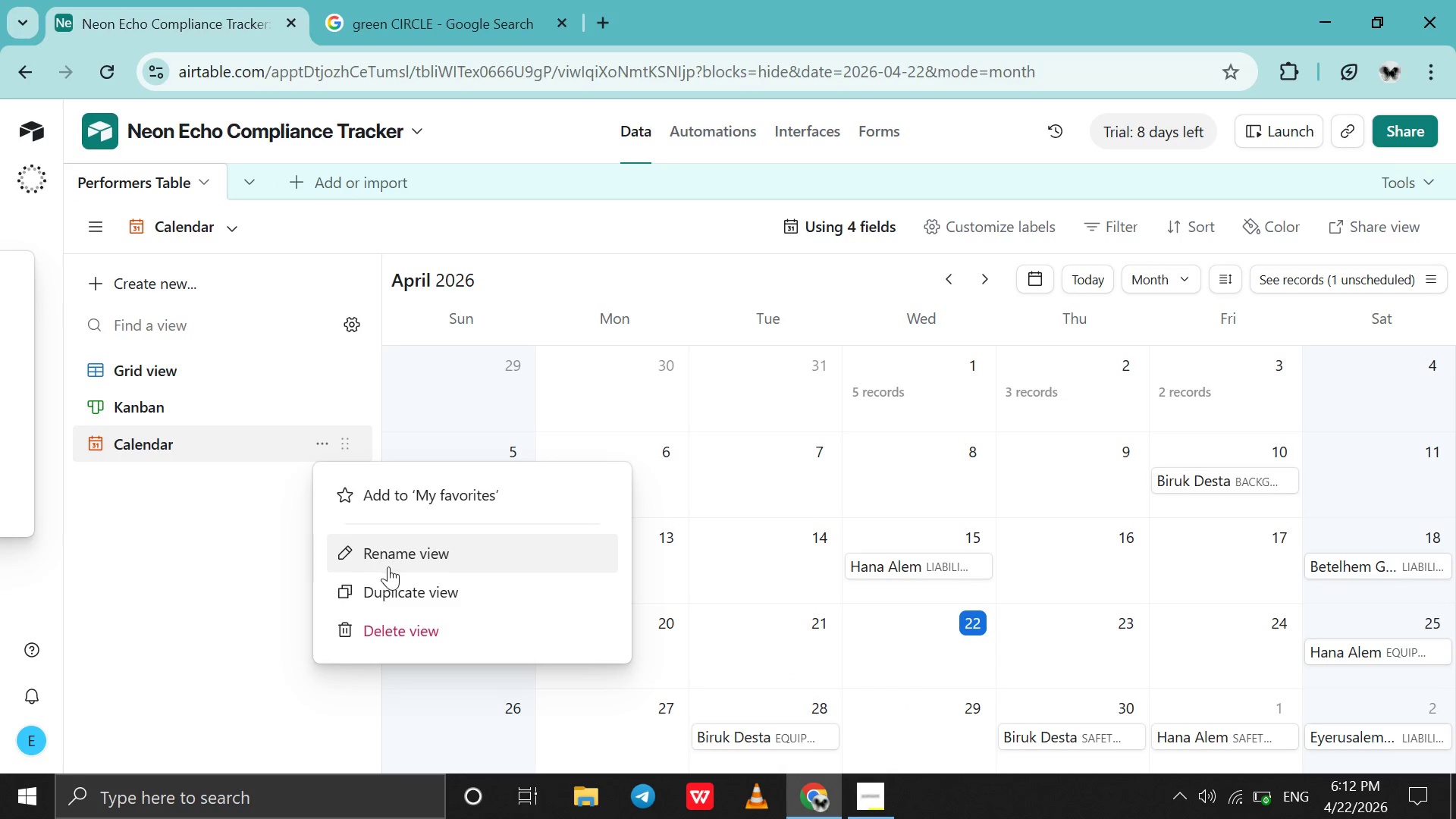 
left_click([388, 566])
 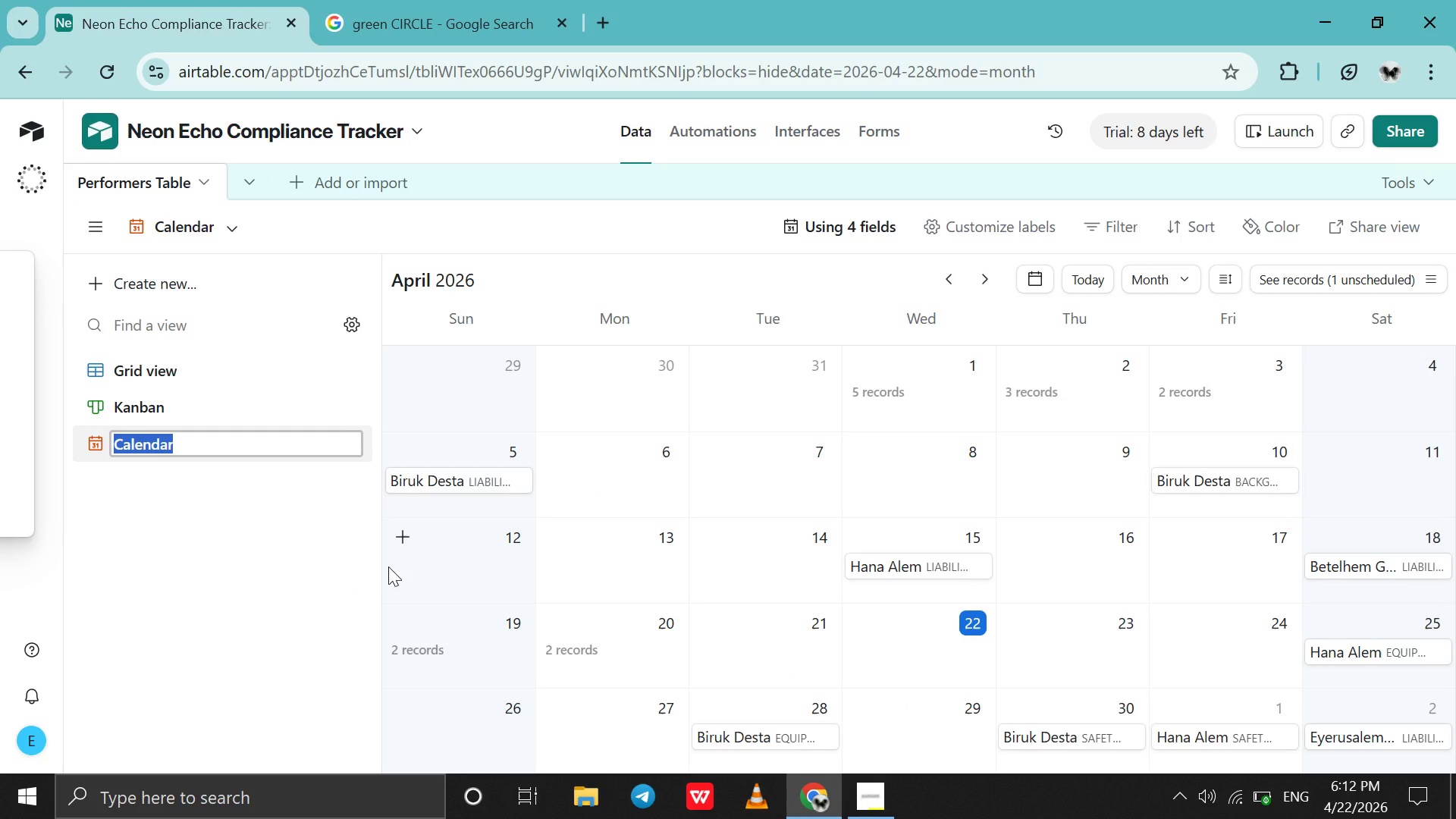 
type(Renewal Calendar )
 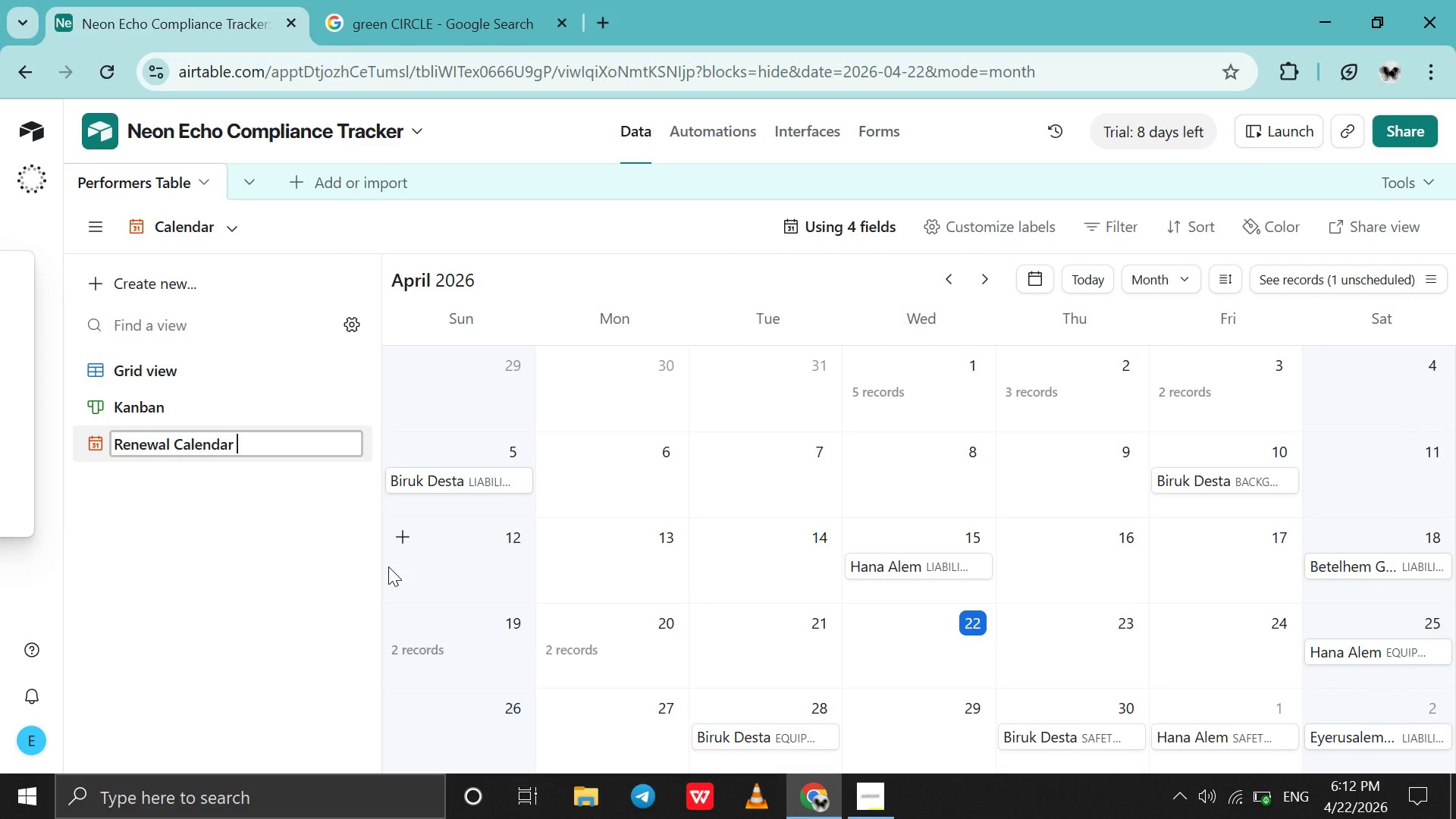 
key(Enter)
 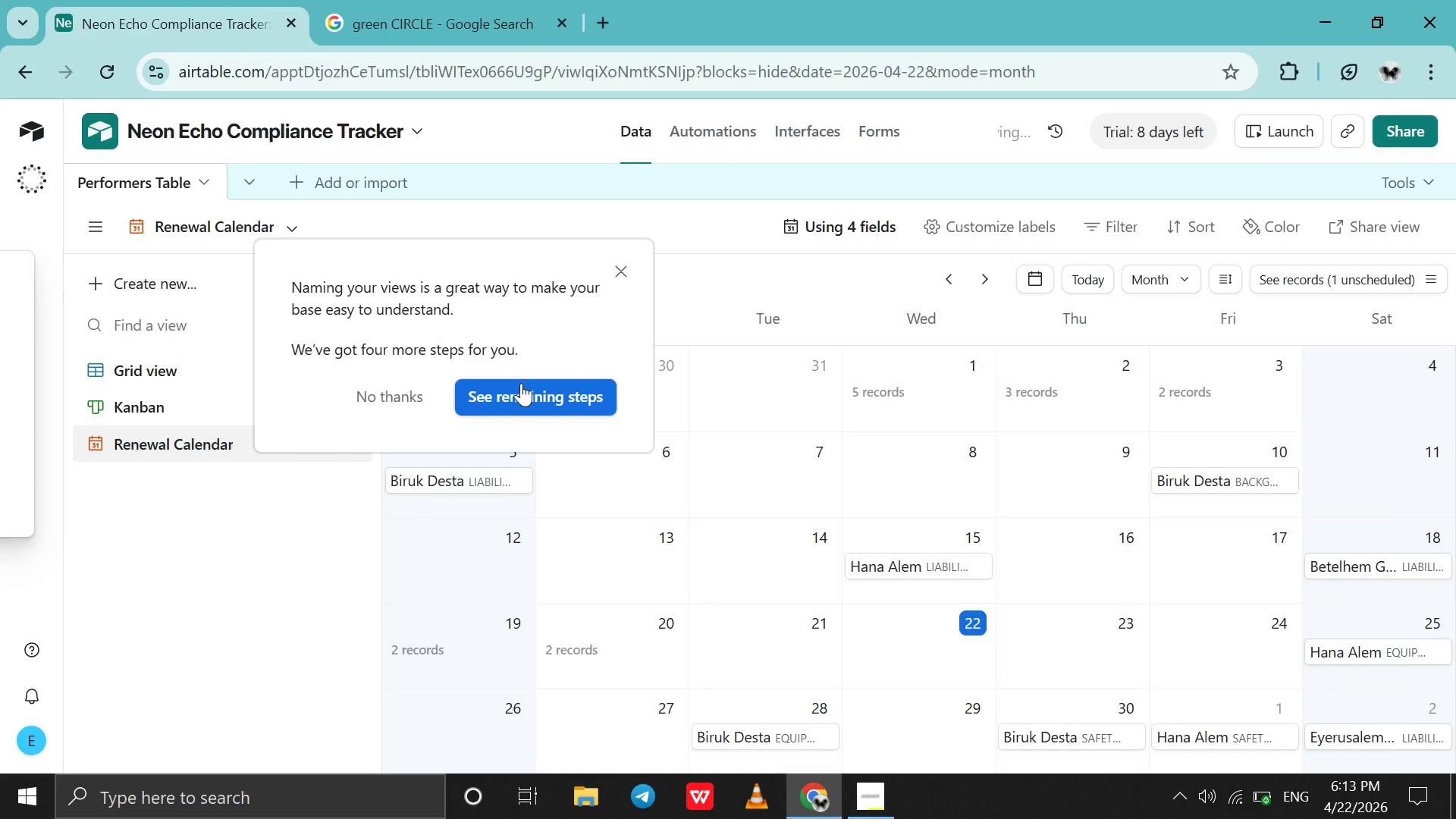 
left_click([380, 391])
 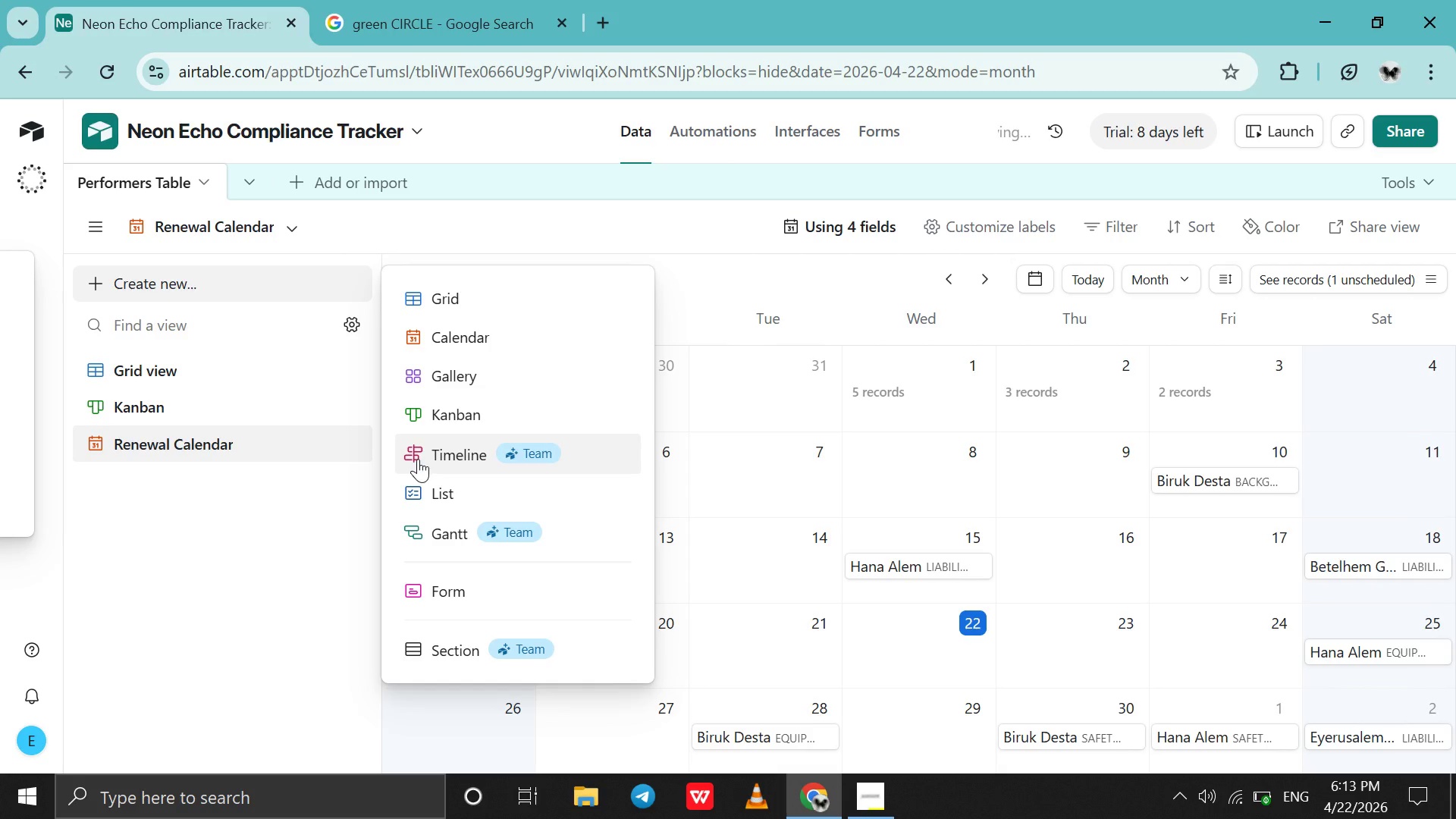 
wait(6.58)
 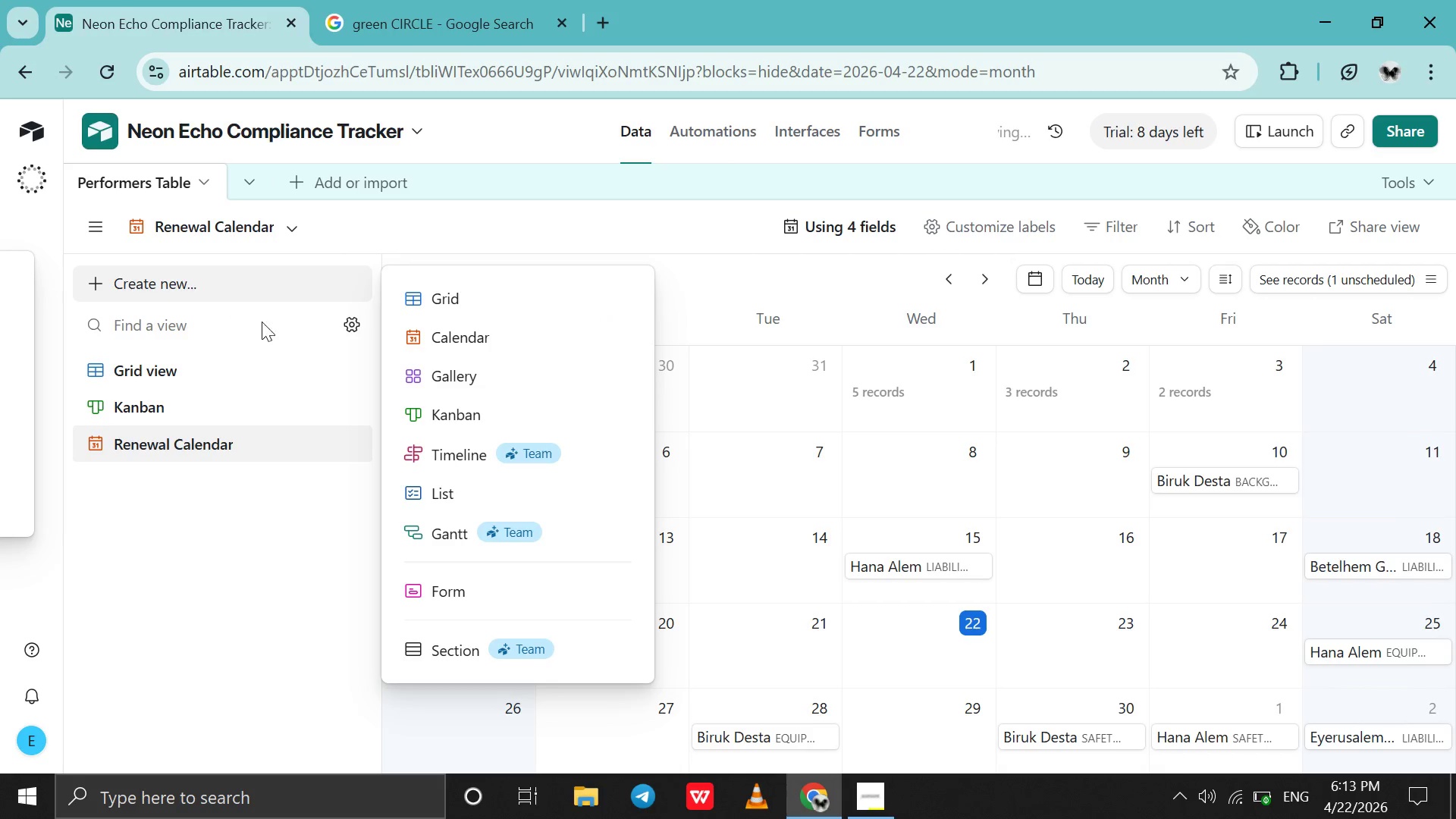 
left_click([522, 296])
 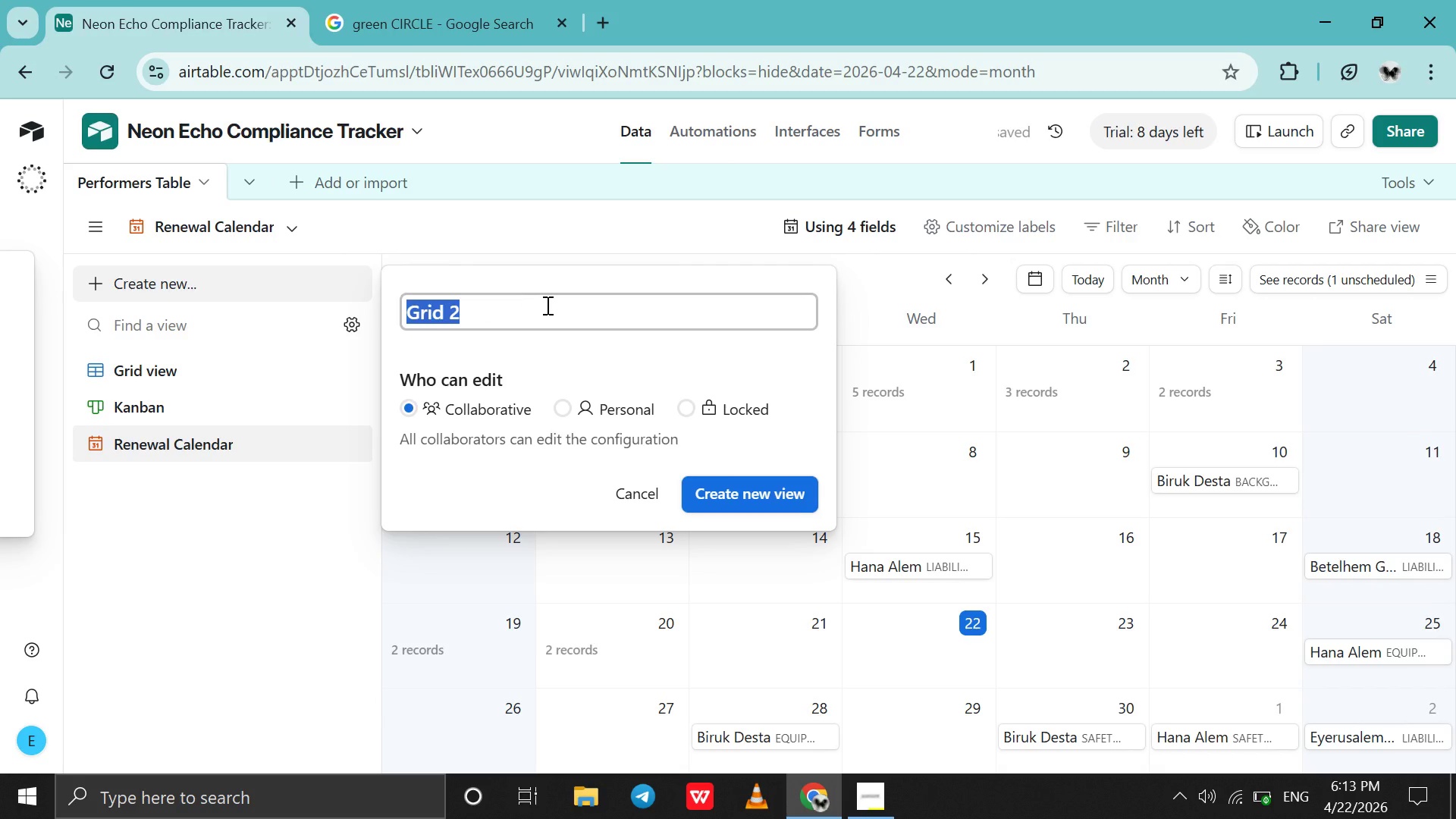 
type(Ready To Hire)